 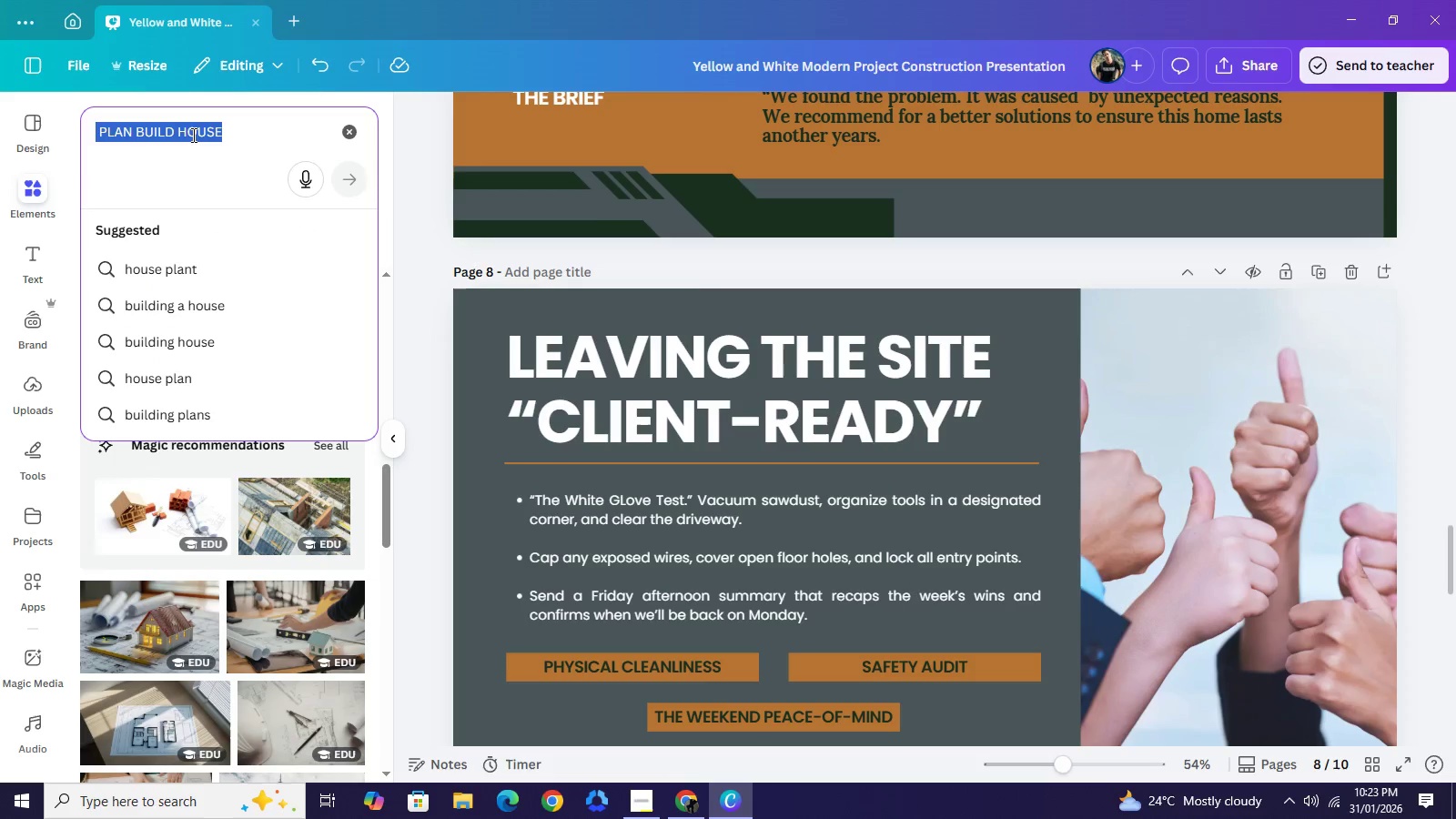 
triple_click([192, 135])
 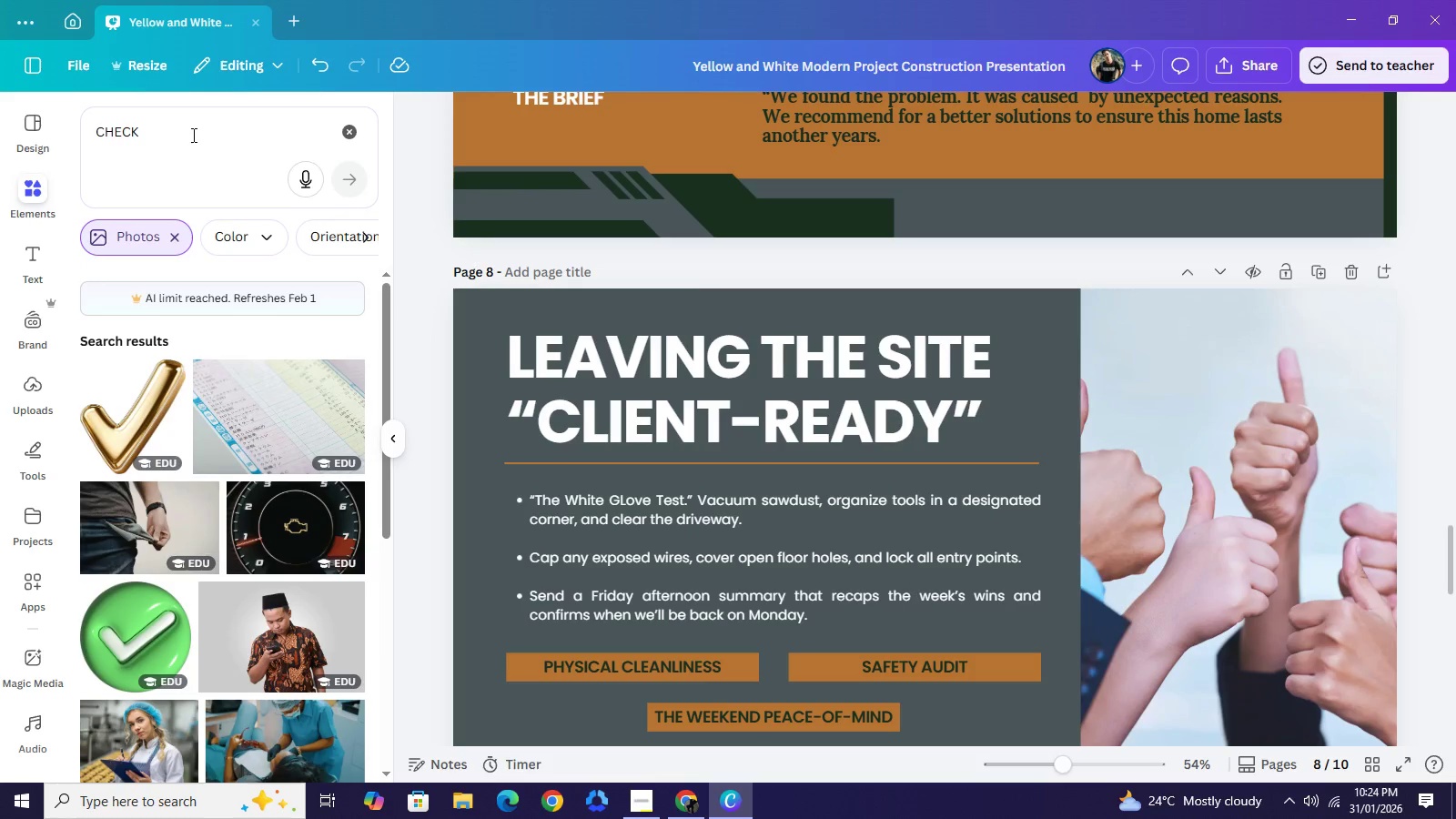 
type(CHECK)
key(NumpadEnter)
 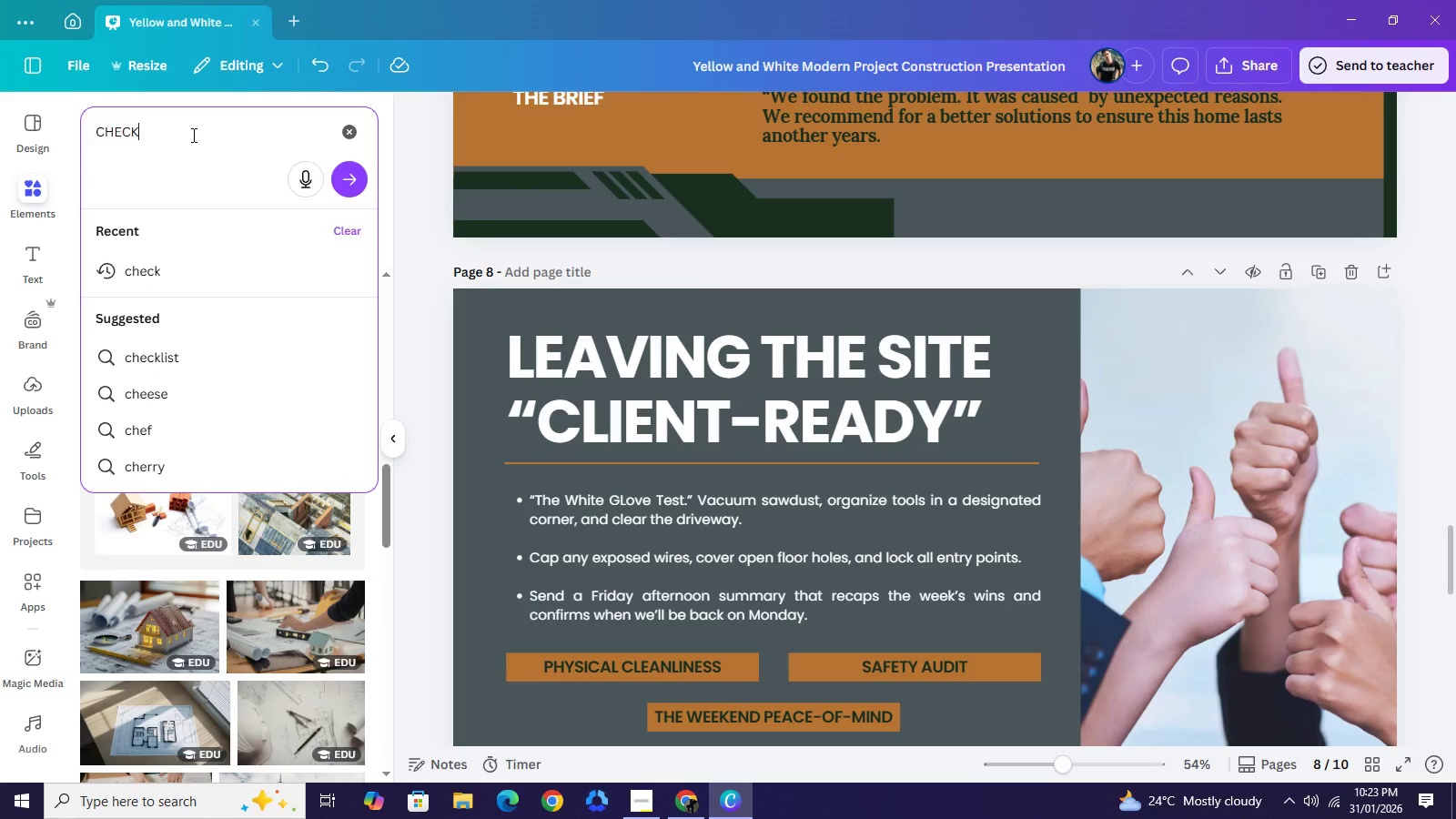 
left_click([177, 248])
 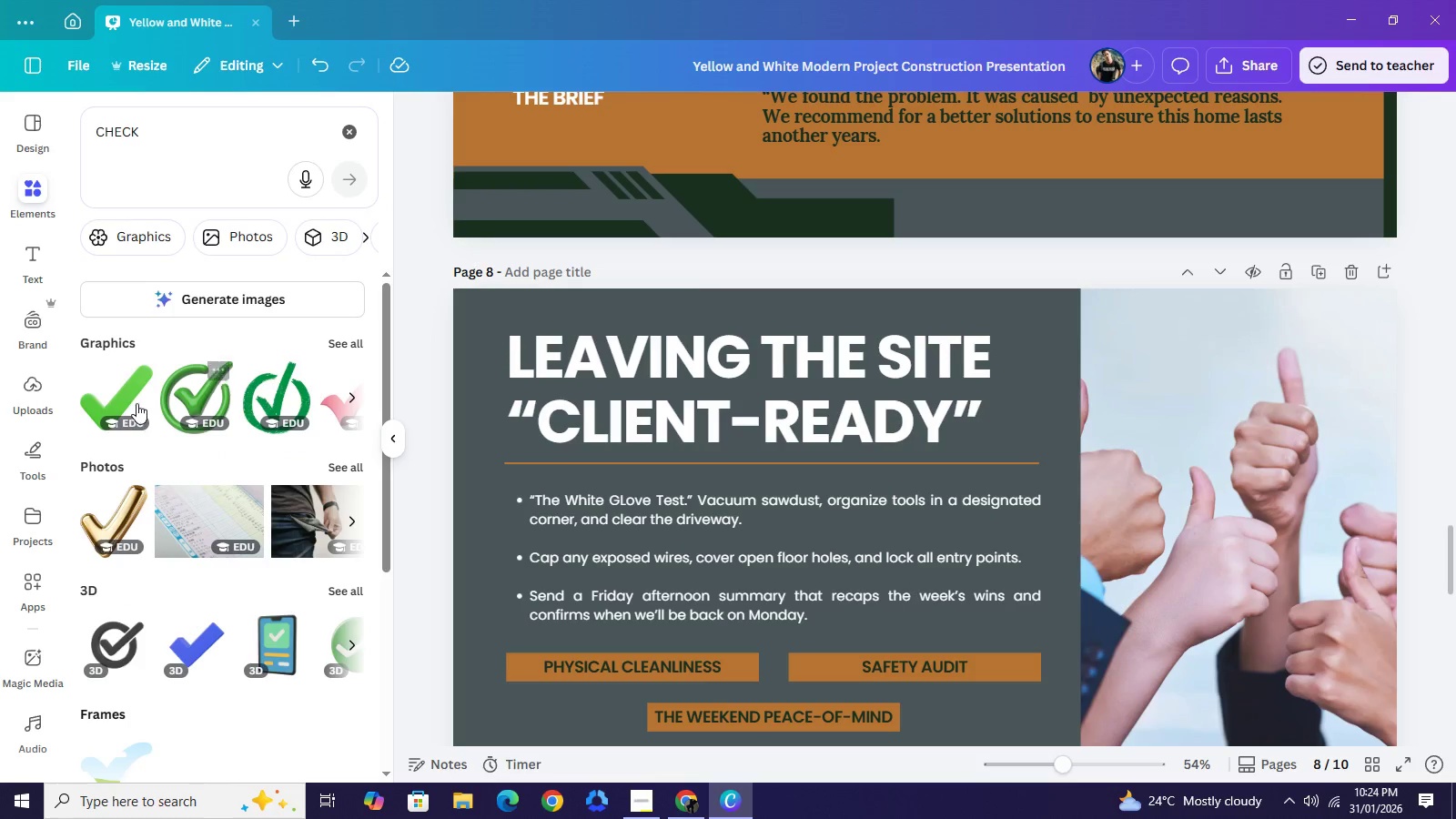 
wait(12.64)
 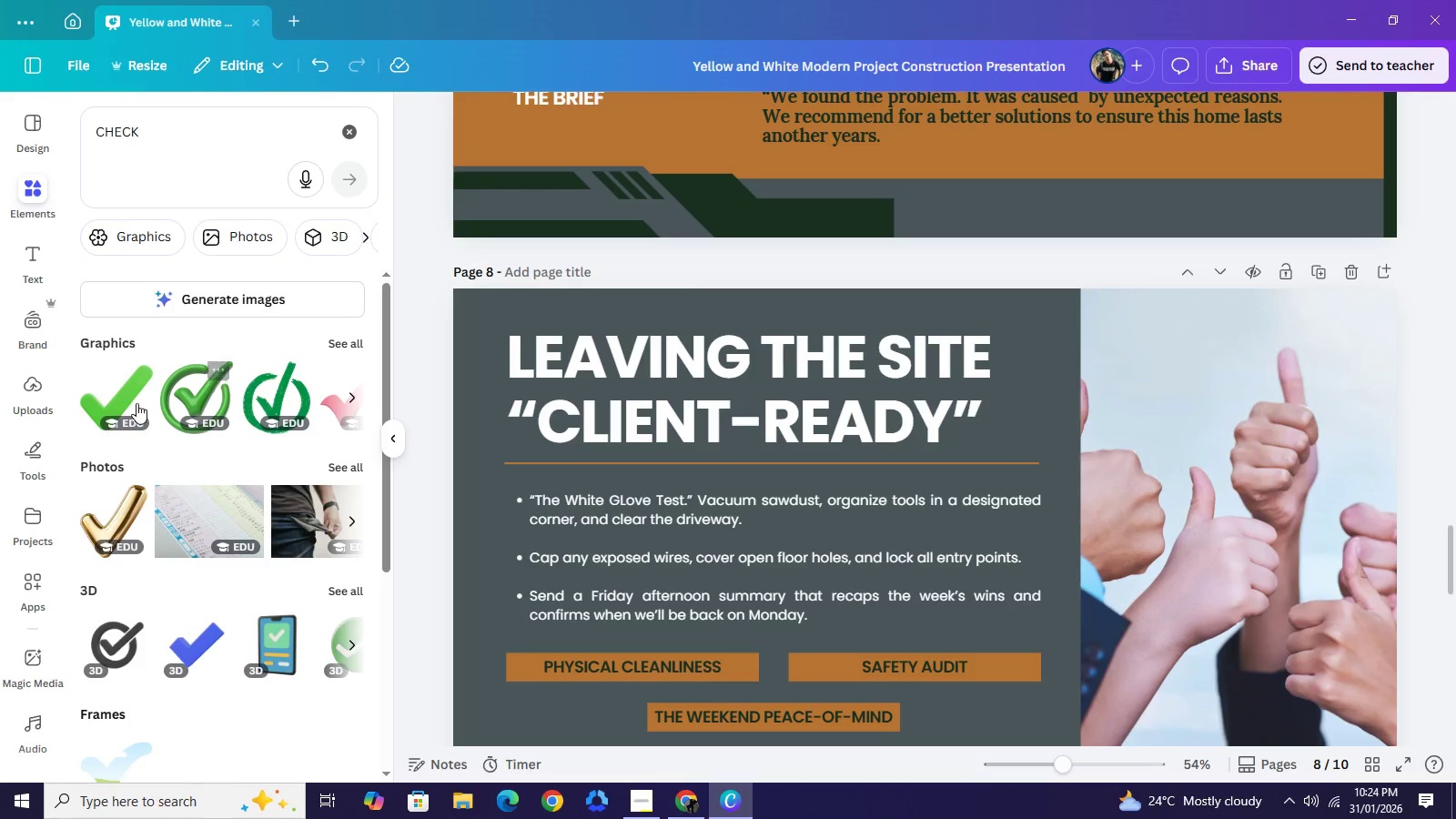 
left_click([347, 134])
 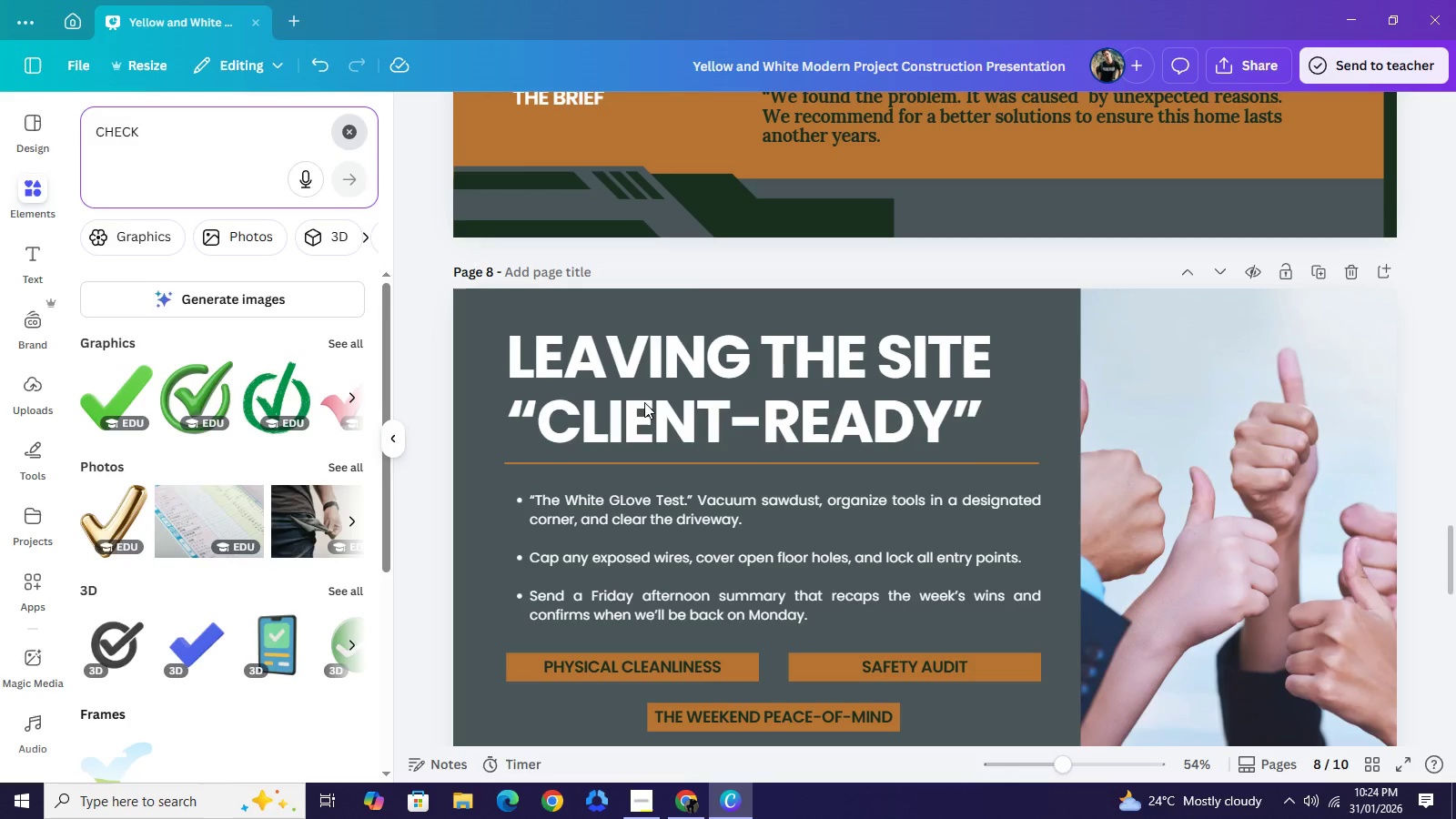 
scroll: coordinate [1114, 468], scroll_direction: down, amount: 10.0